 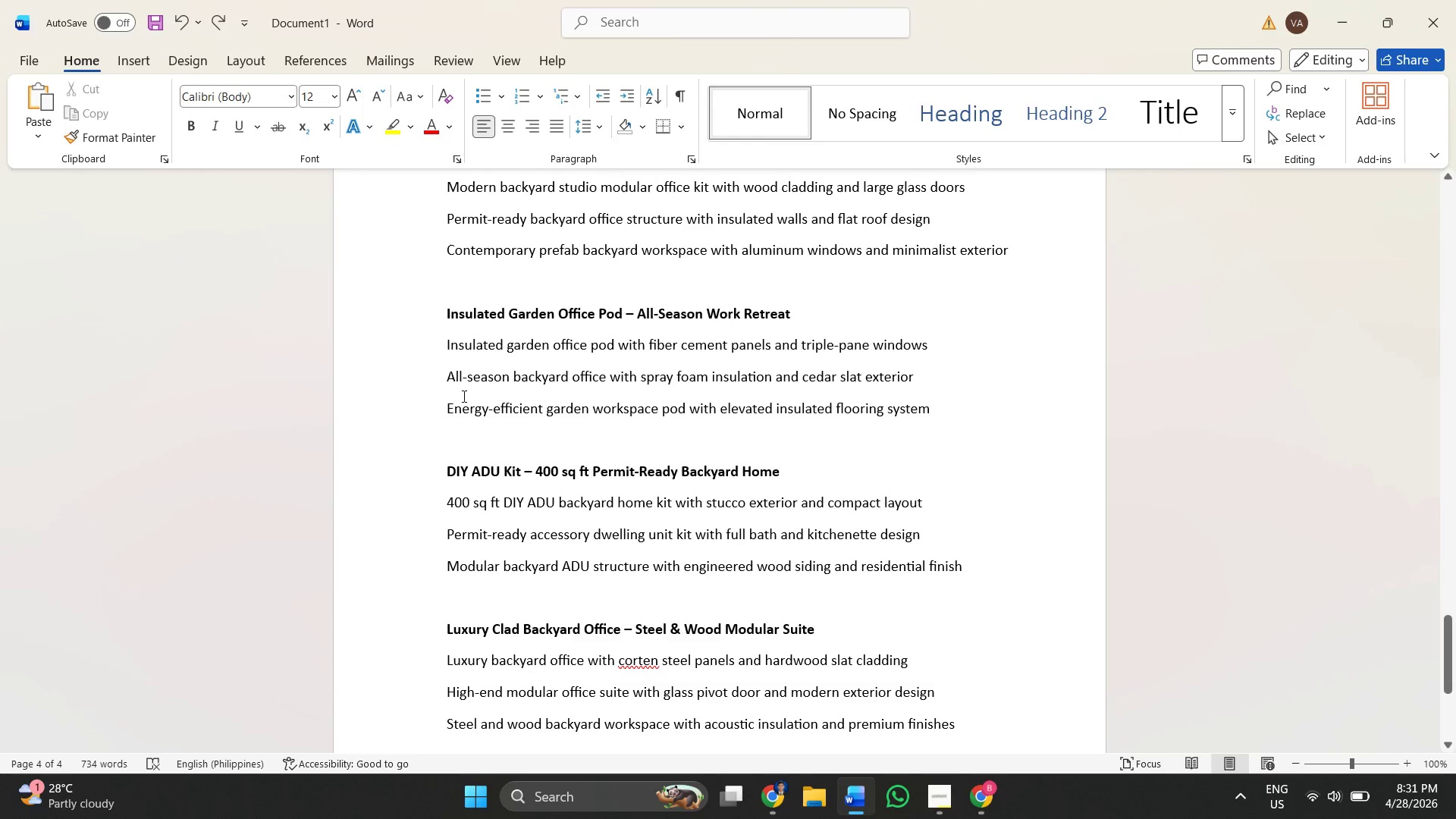 
left_click_drag(start_coordinate=[440, 337], to_coordinate=[944, 340])
 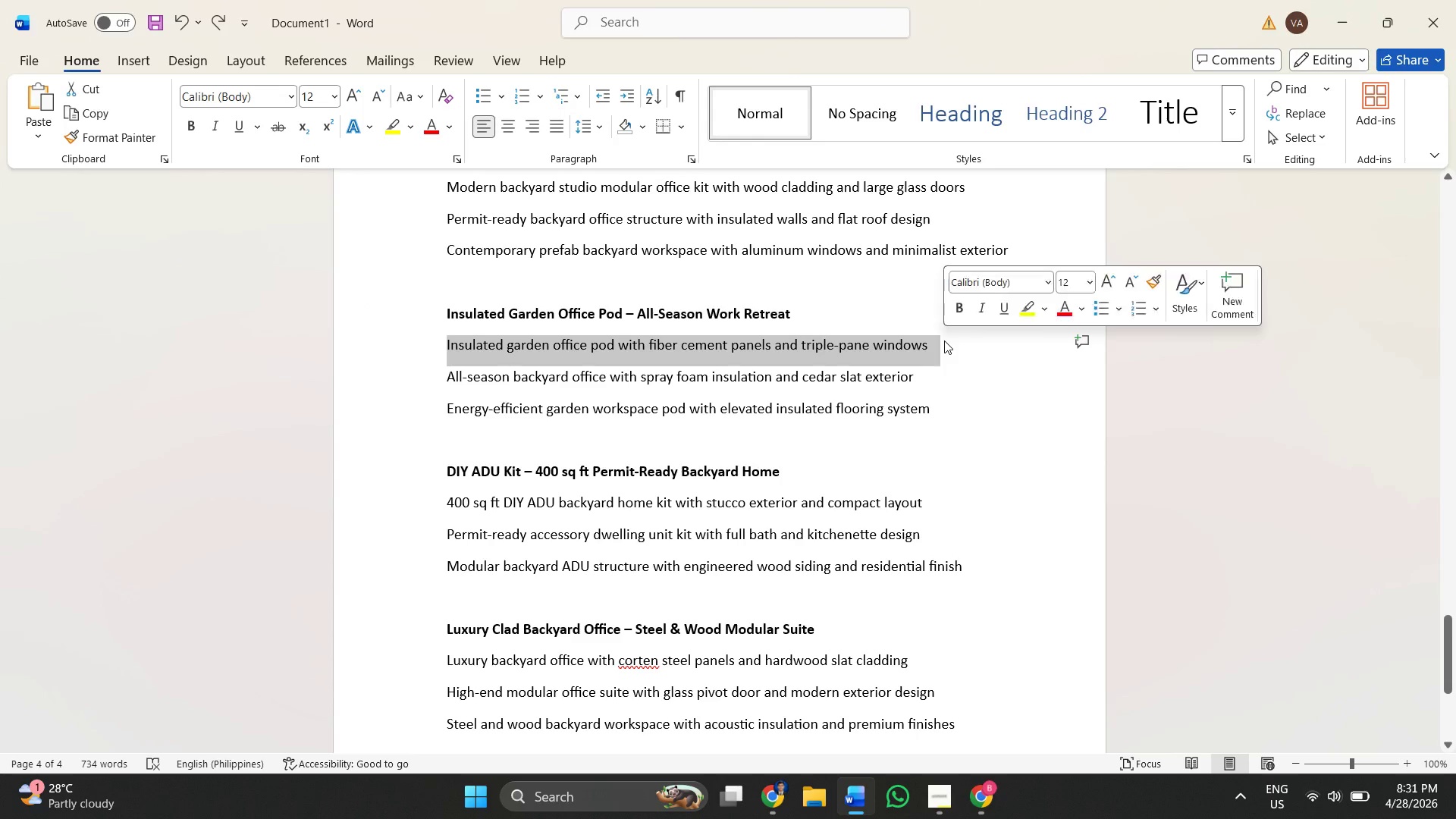 
key(Control+ControlLeft)
 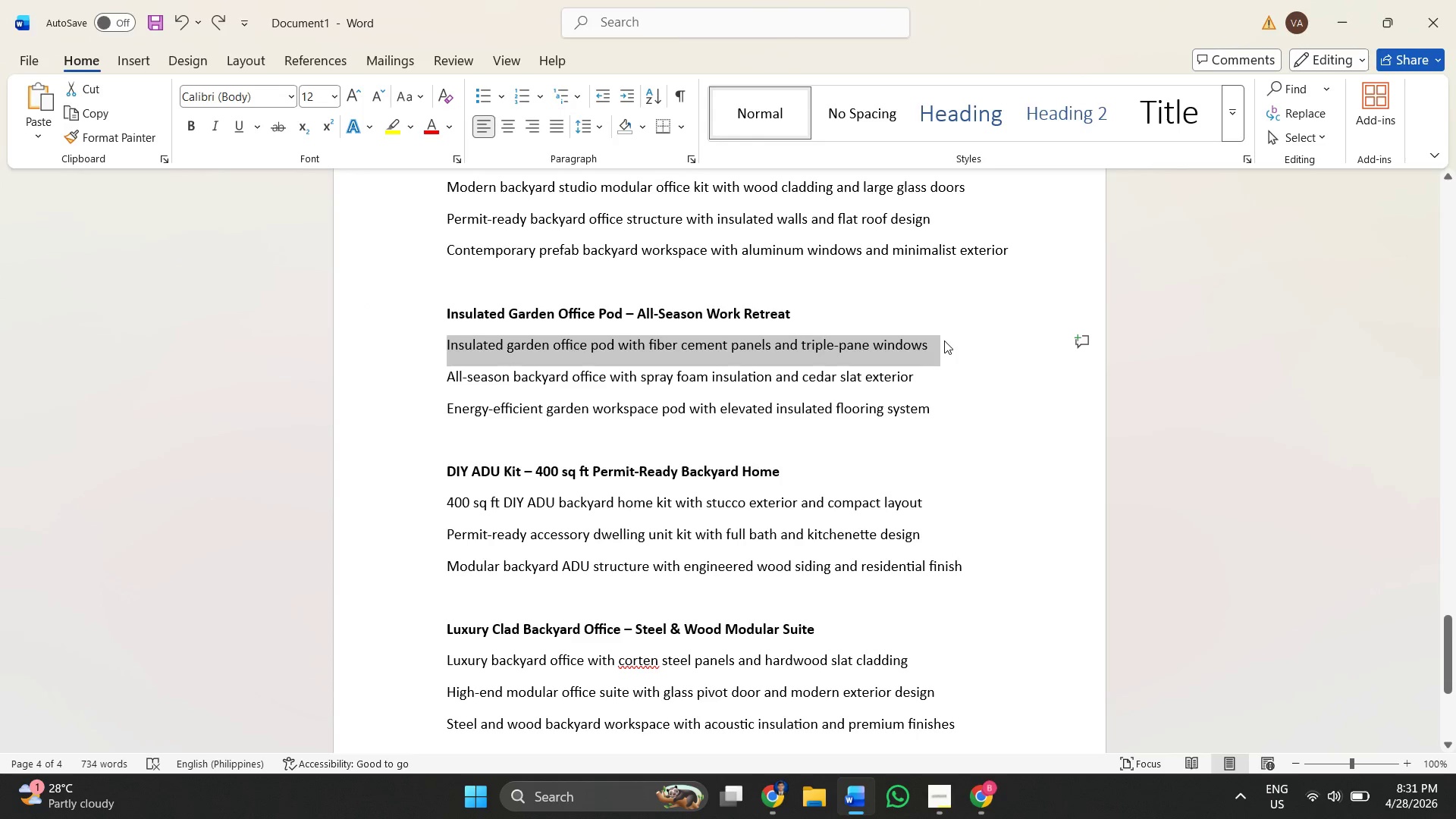 
key(Control+C)
 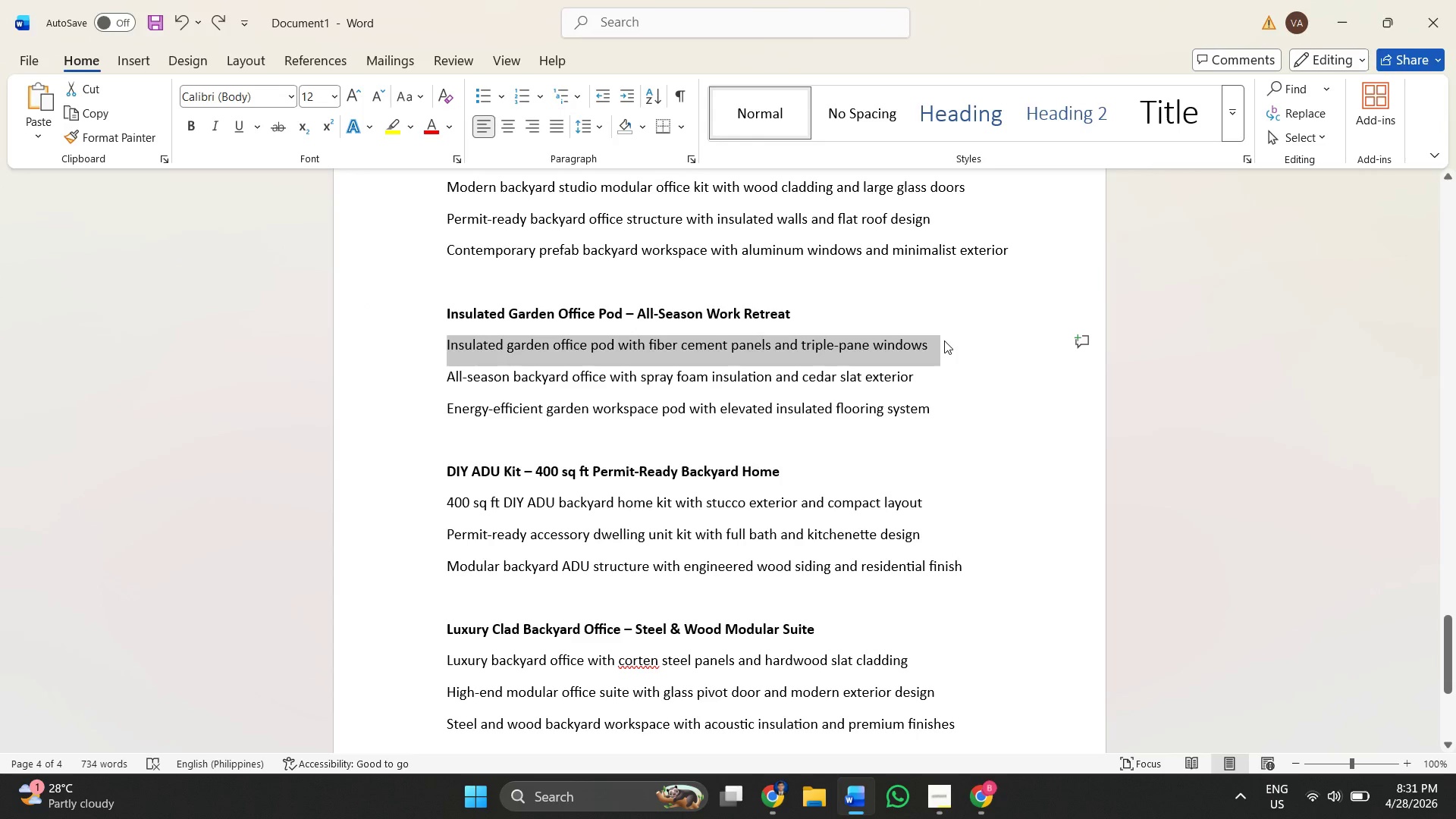 
key(Alt+AltLeft)
 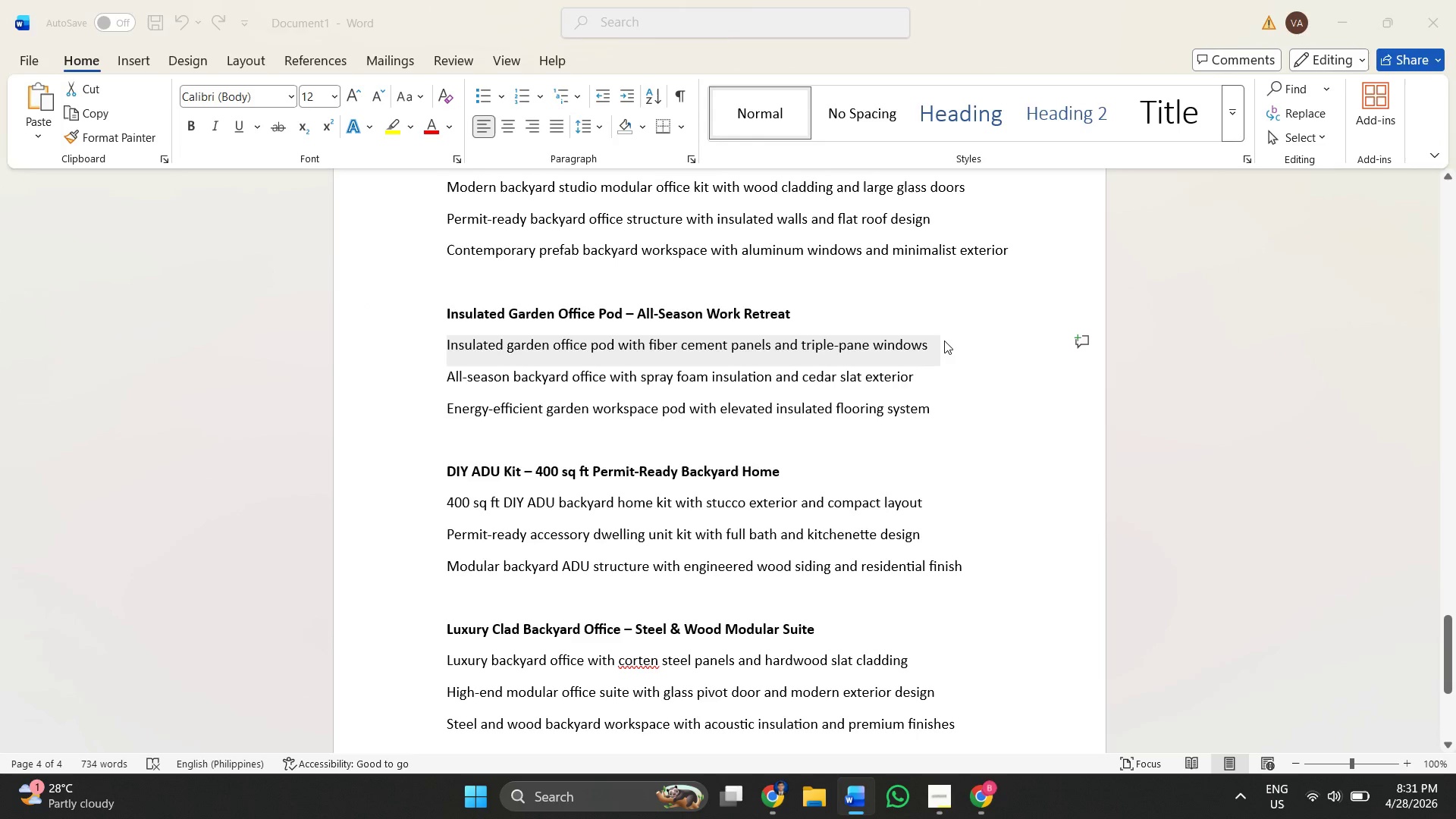 
key(Alt+Tab)